 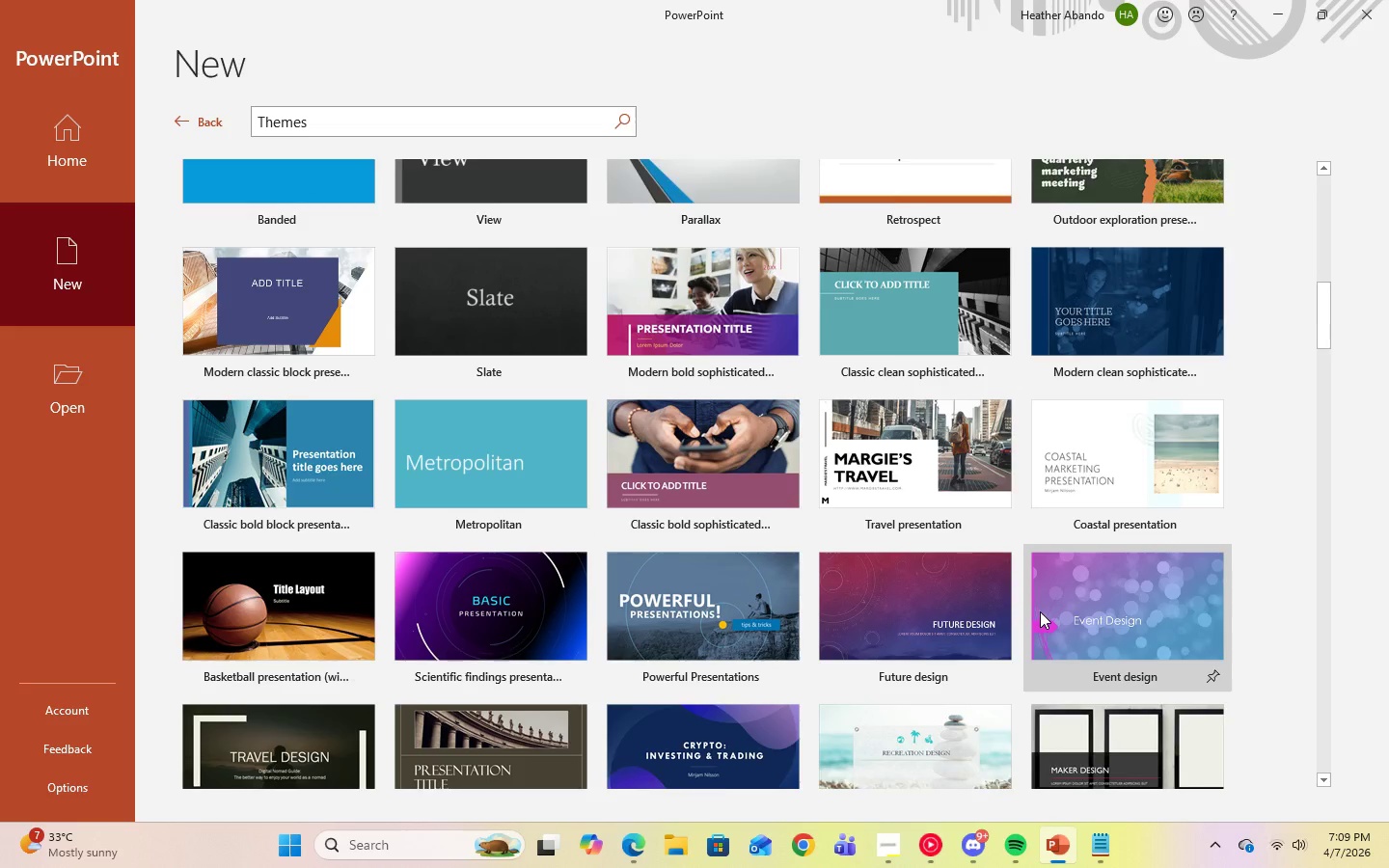 
scroll: coordinate [1040, 609], scroll_direction: down, amount: 12.0
 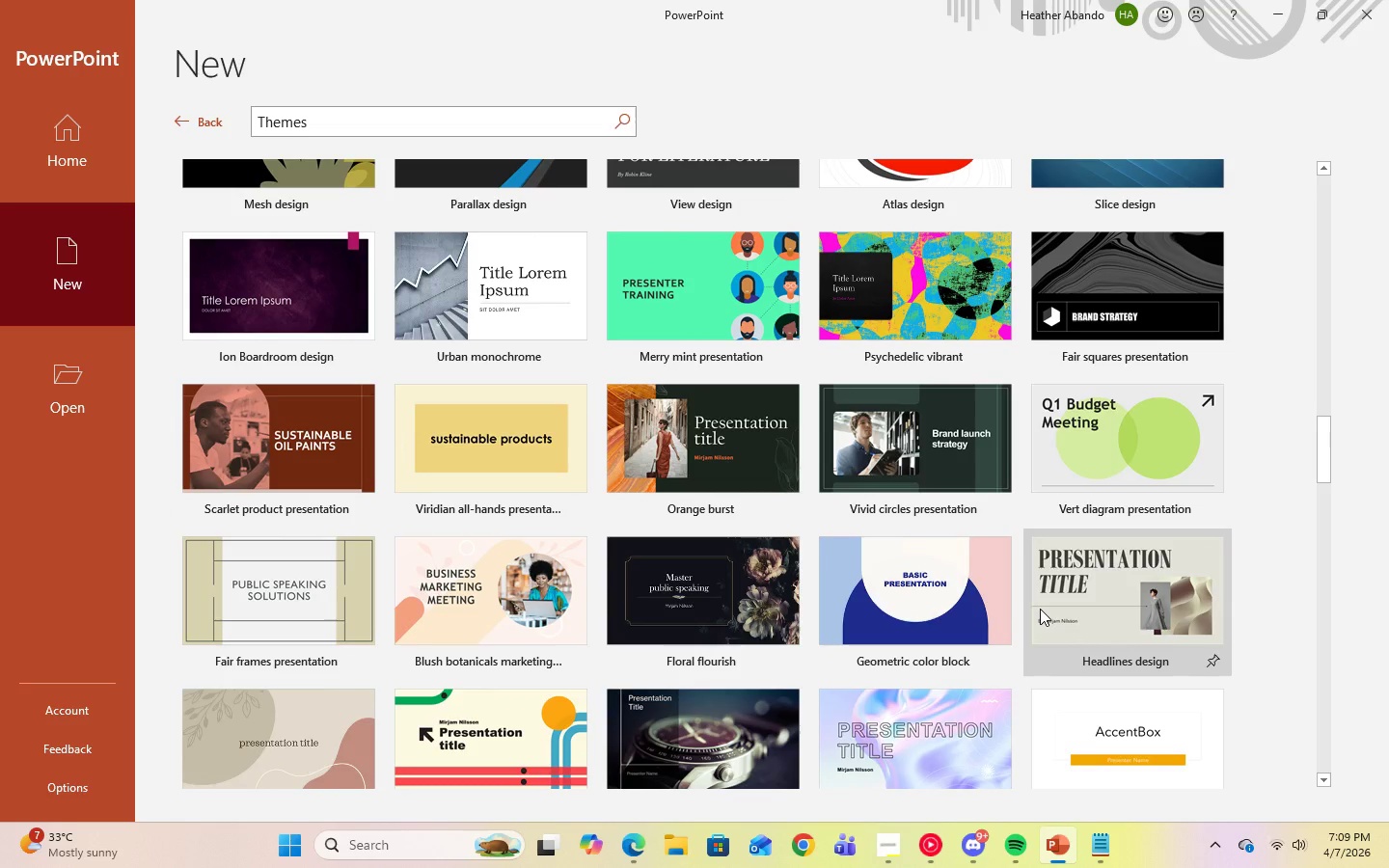 
scroll: coordinate [1056, 541], scroll_direction: down, amount: 11.0
 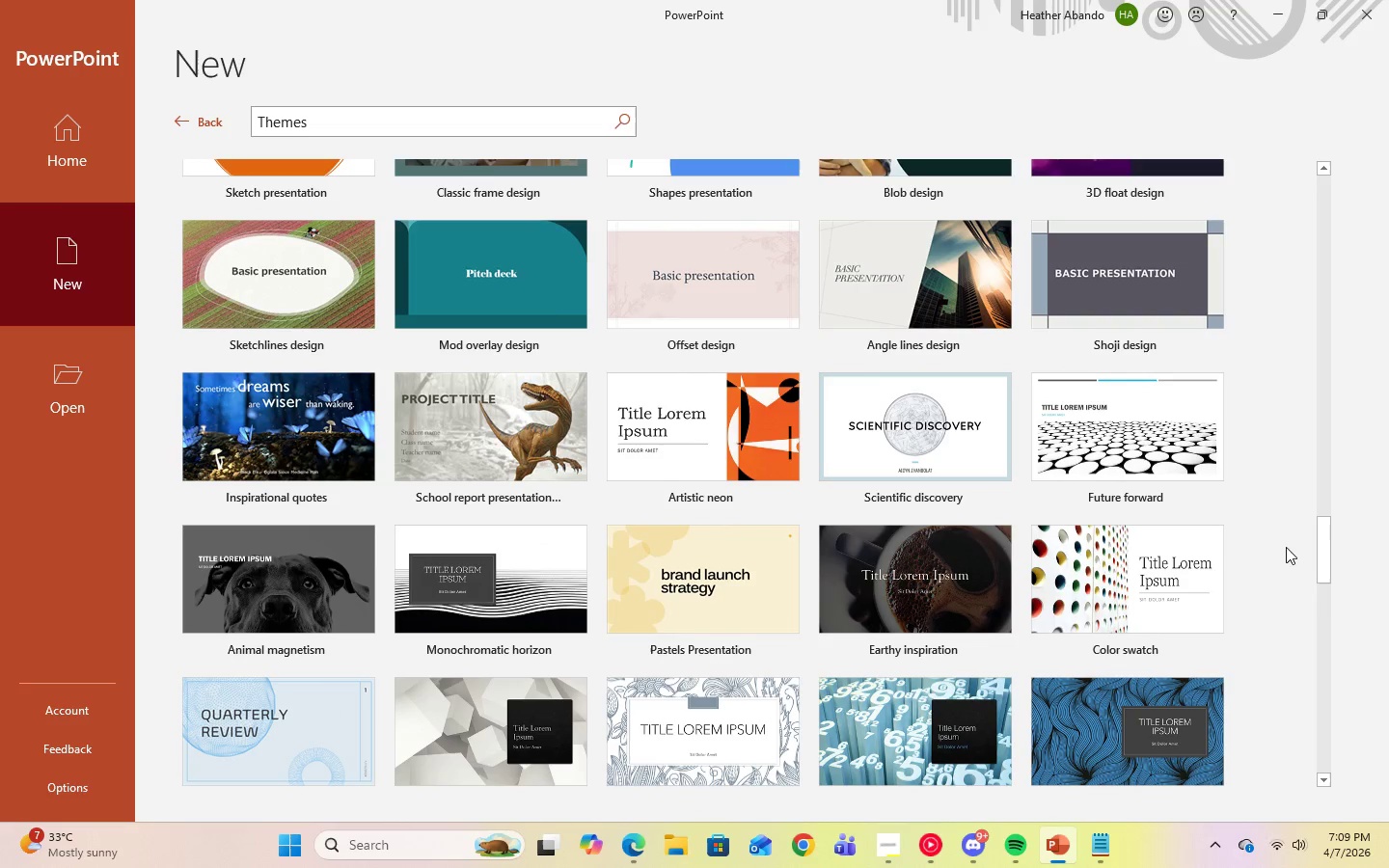 
left_click_drag(start_coordinate=[1326, 553], to_coordinate=[1330, 632])
 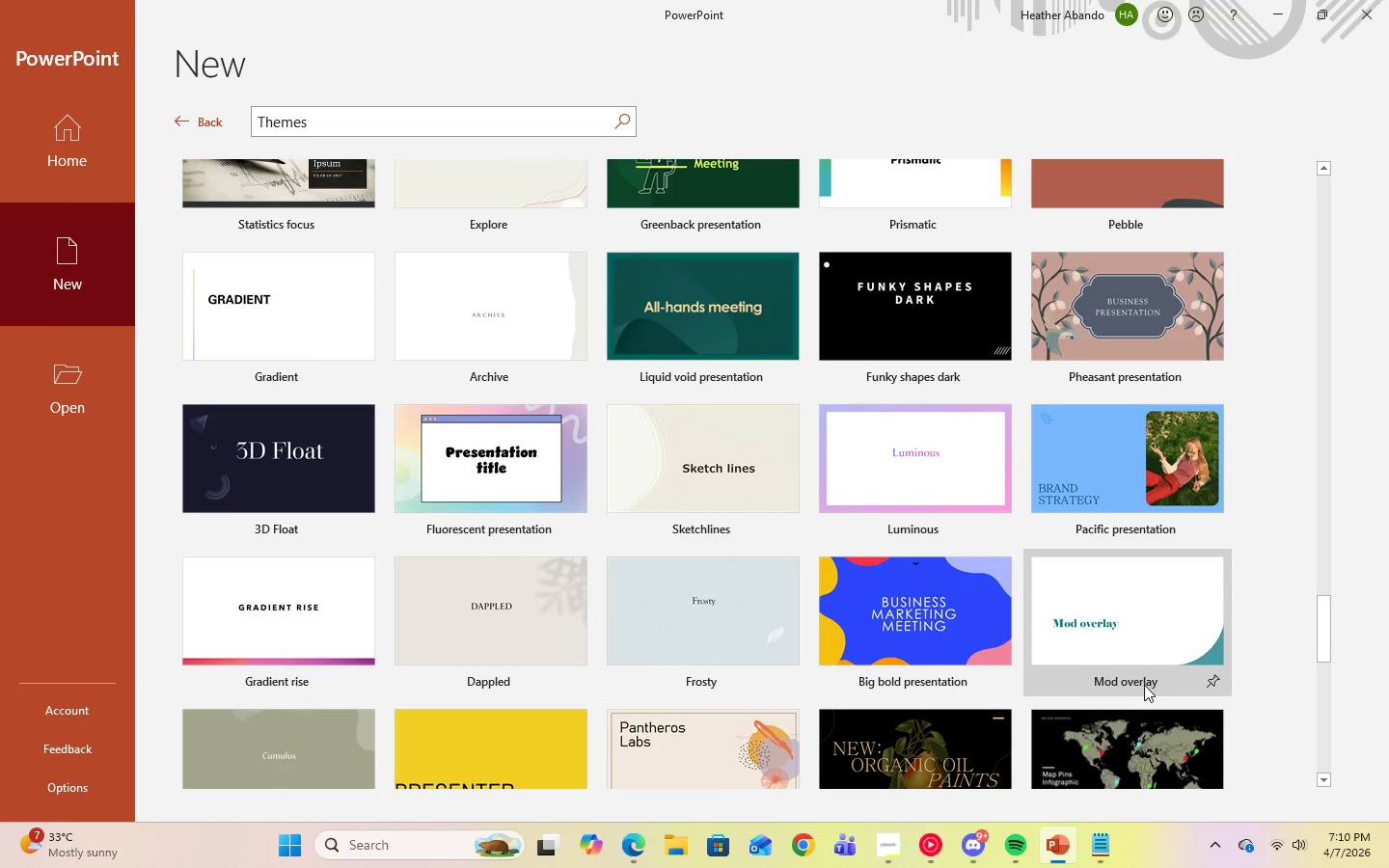 
scroll: coordinate [1144, 712], scroll_direction: down, amount: 12.0
 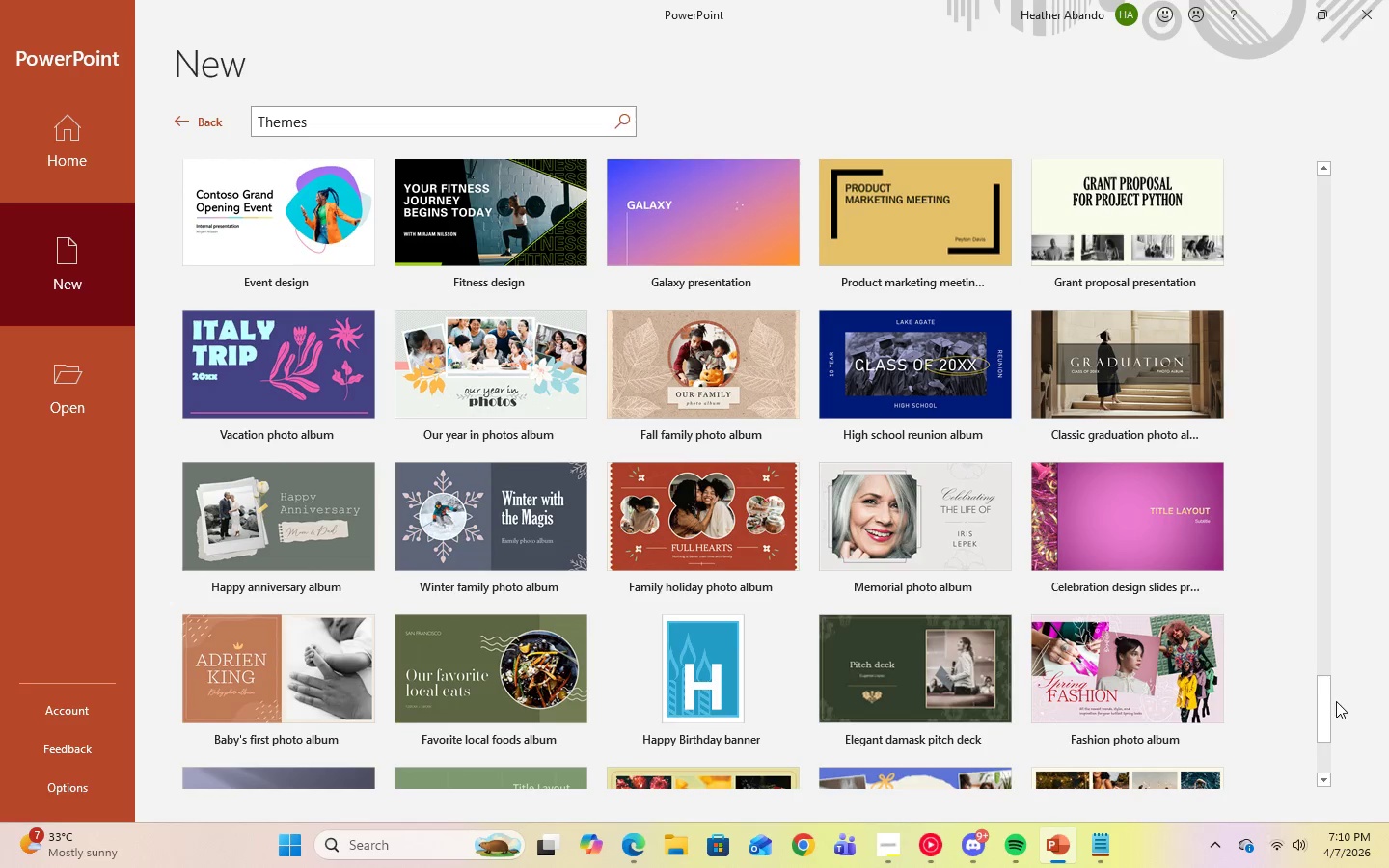 
left_click_drag(start_coordinate=[1323, 701], to_coordinate=[1299, 0])
 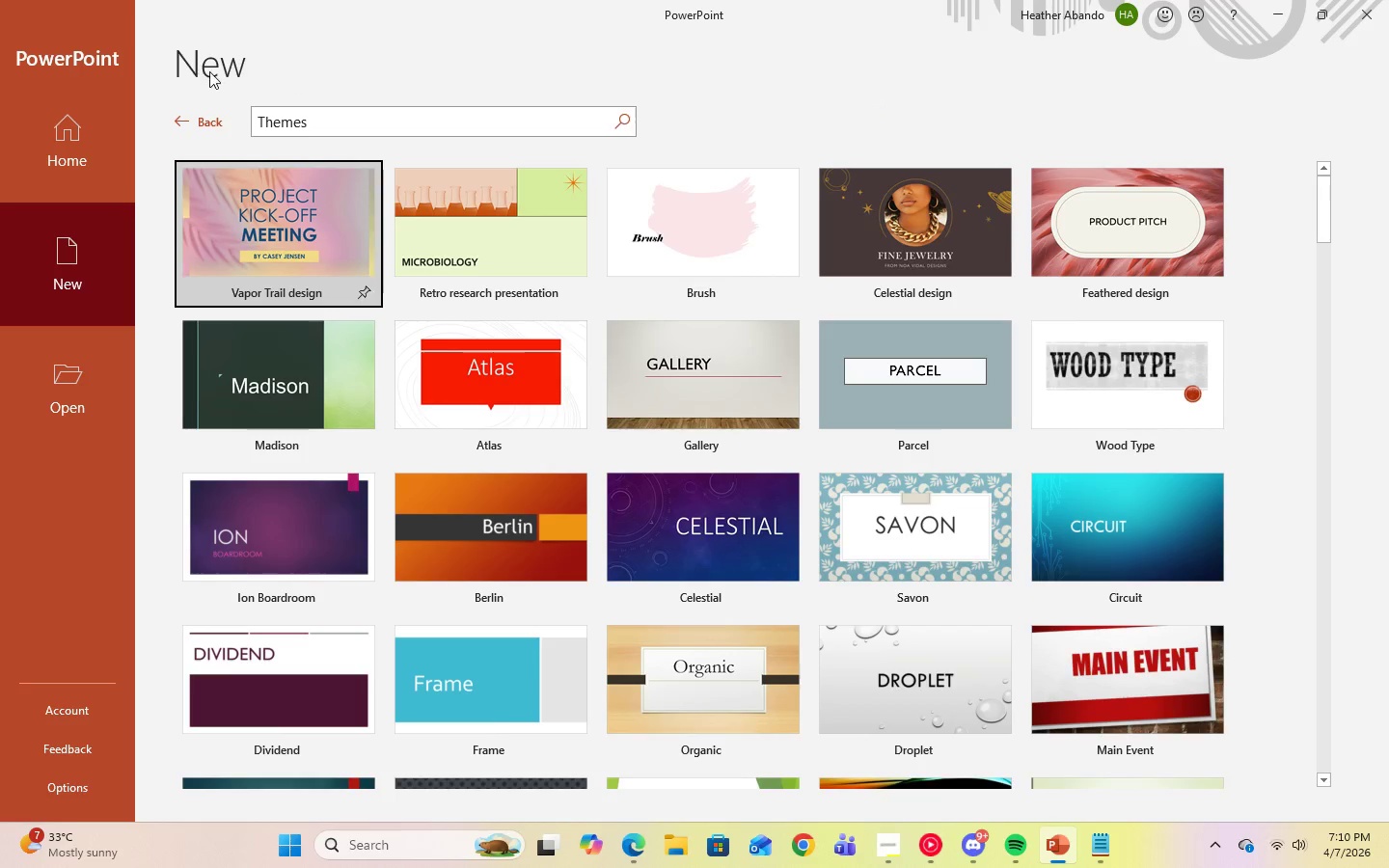 
left_click([190, 123])
 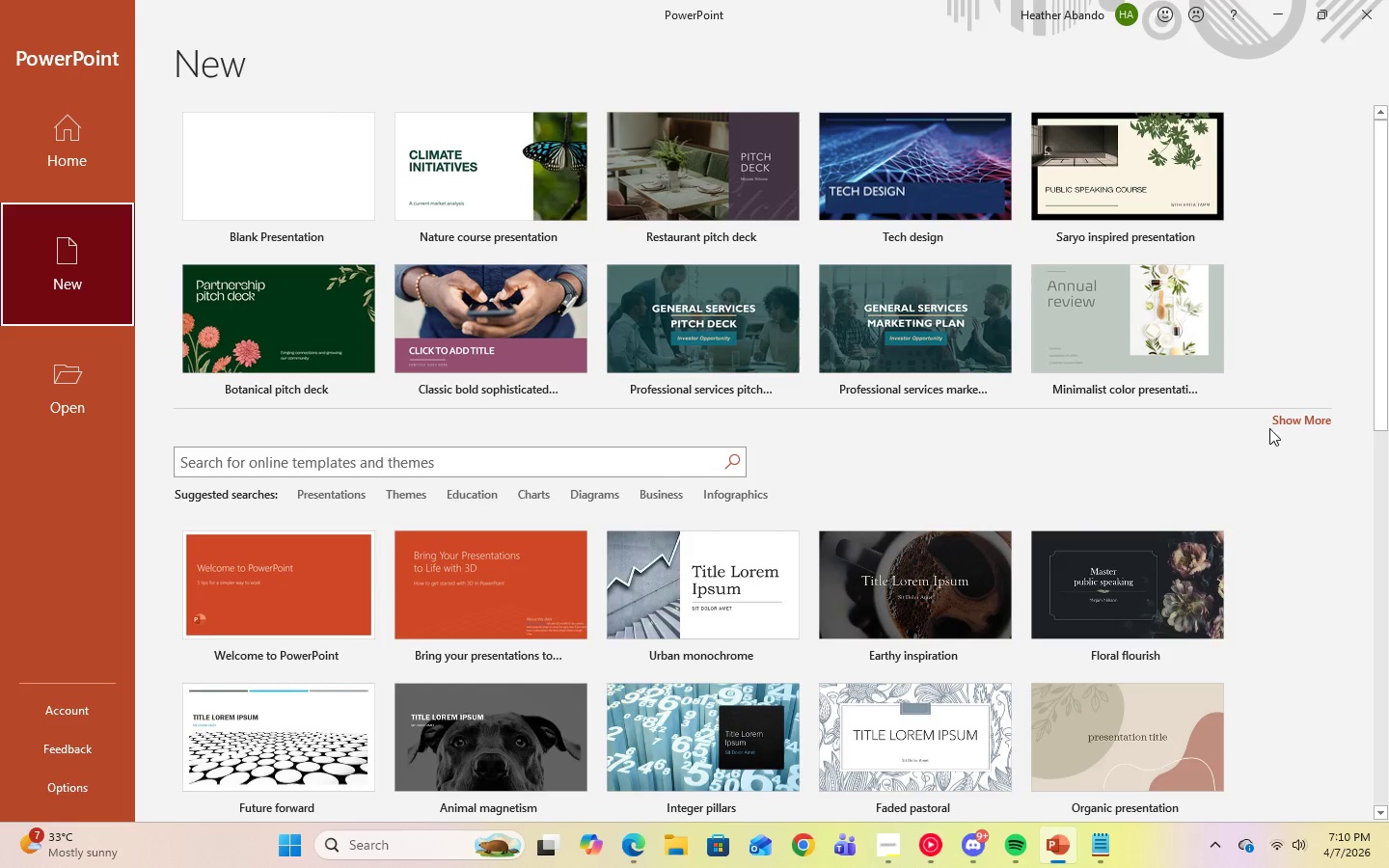 
left_click([1320, 417])
 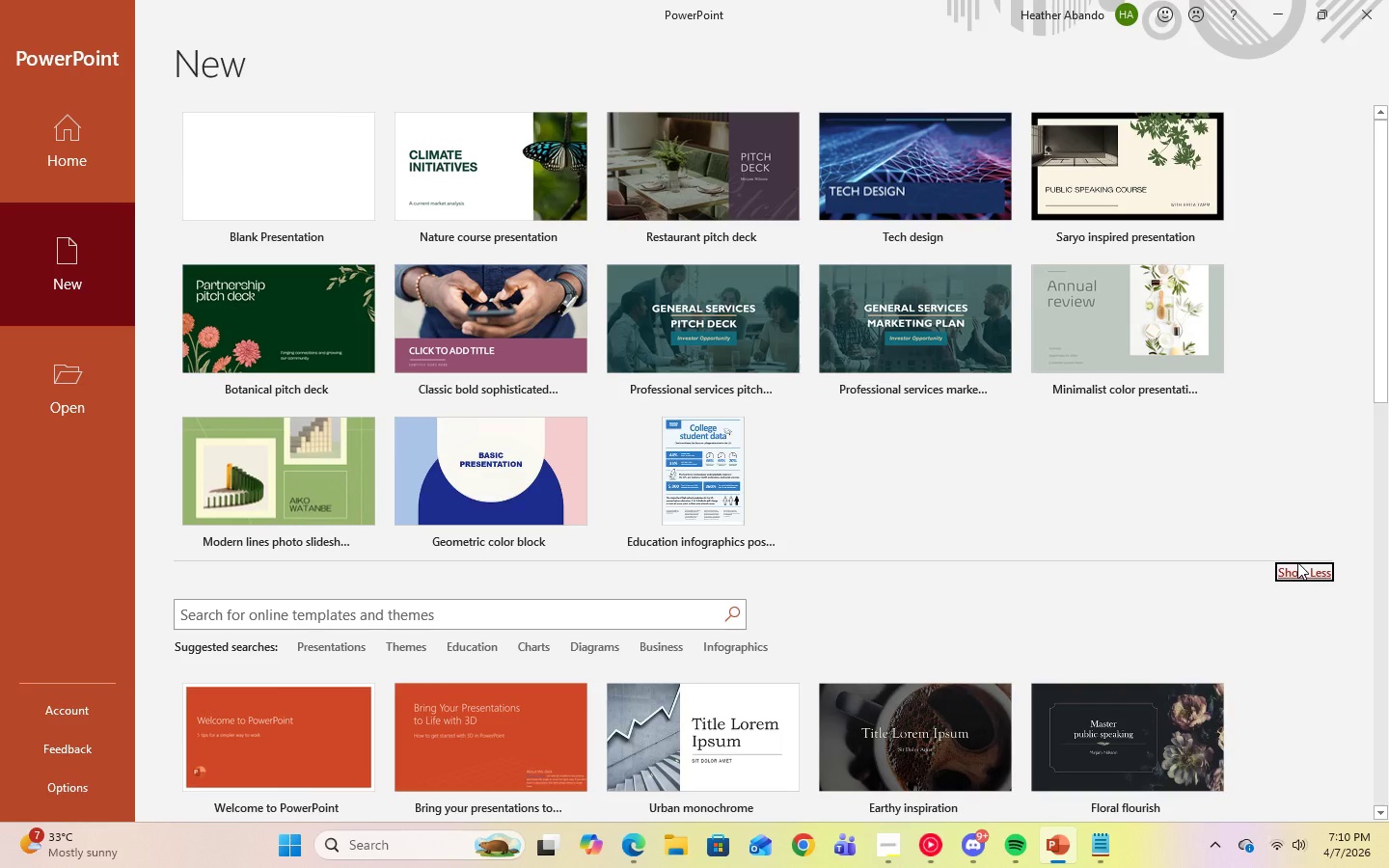 
wait(5.31)
 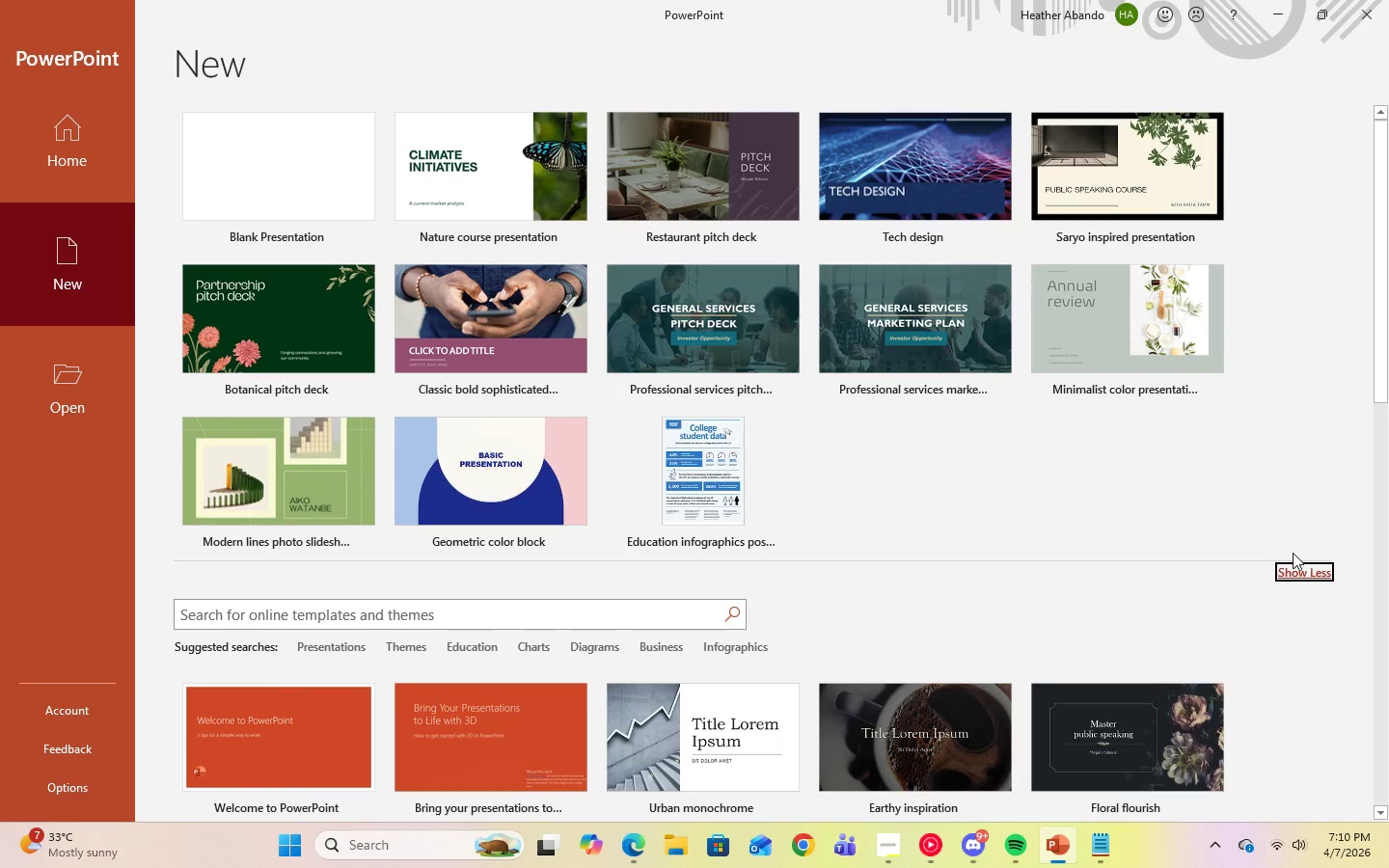 
left_click([1300, 568])
 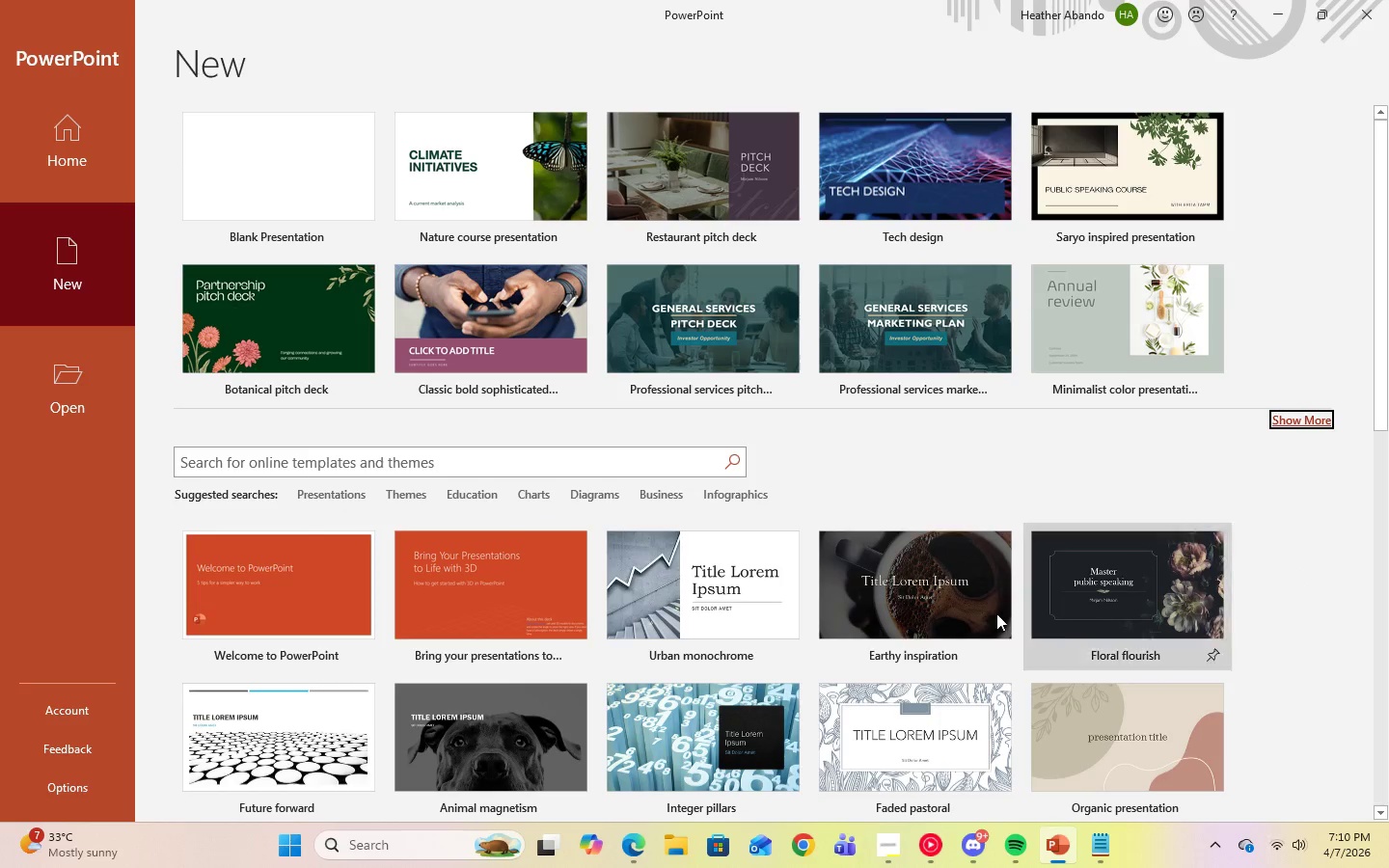 
scroll: coordinate [867, 618], scroll_direction: down, amount: 3.0
 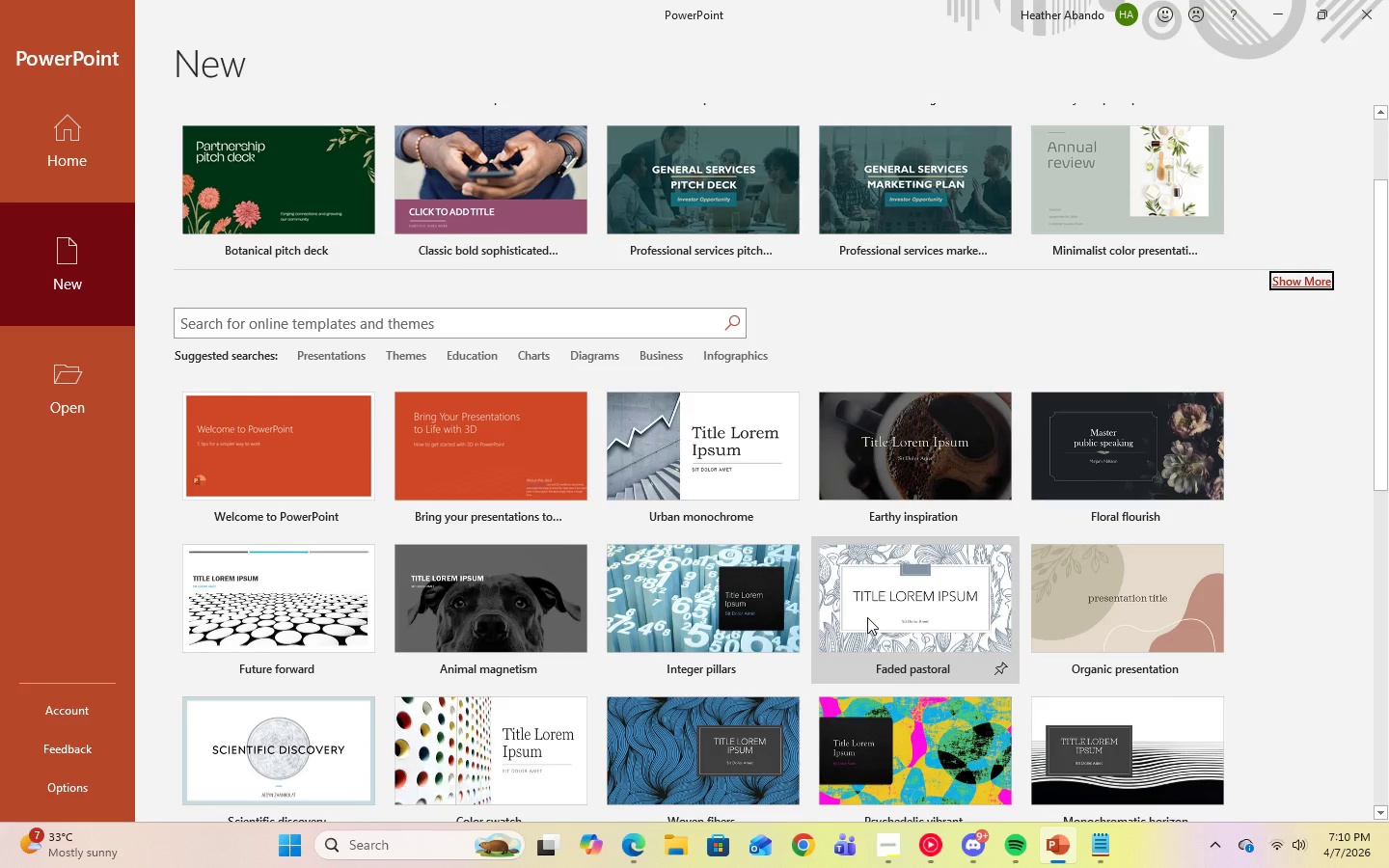 
scroll: coordinate [867, 616], scroll_direction: up, amount: 4.0
 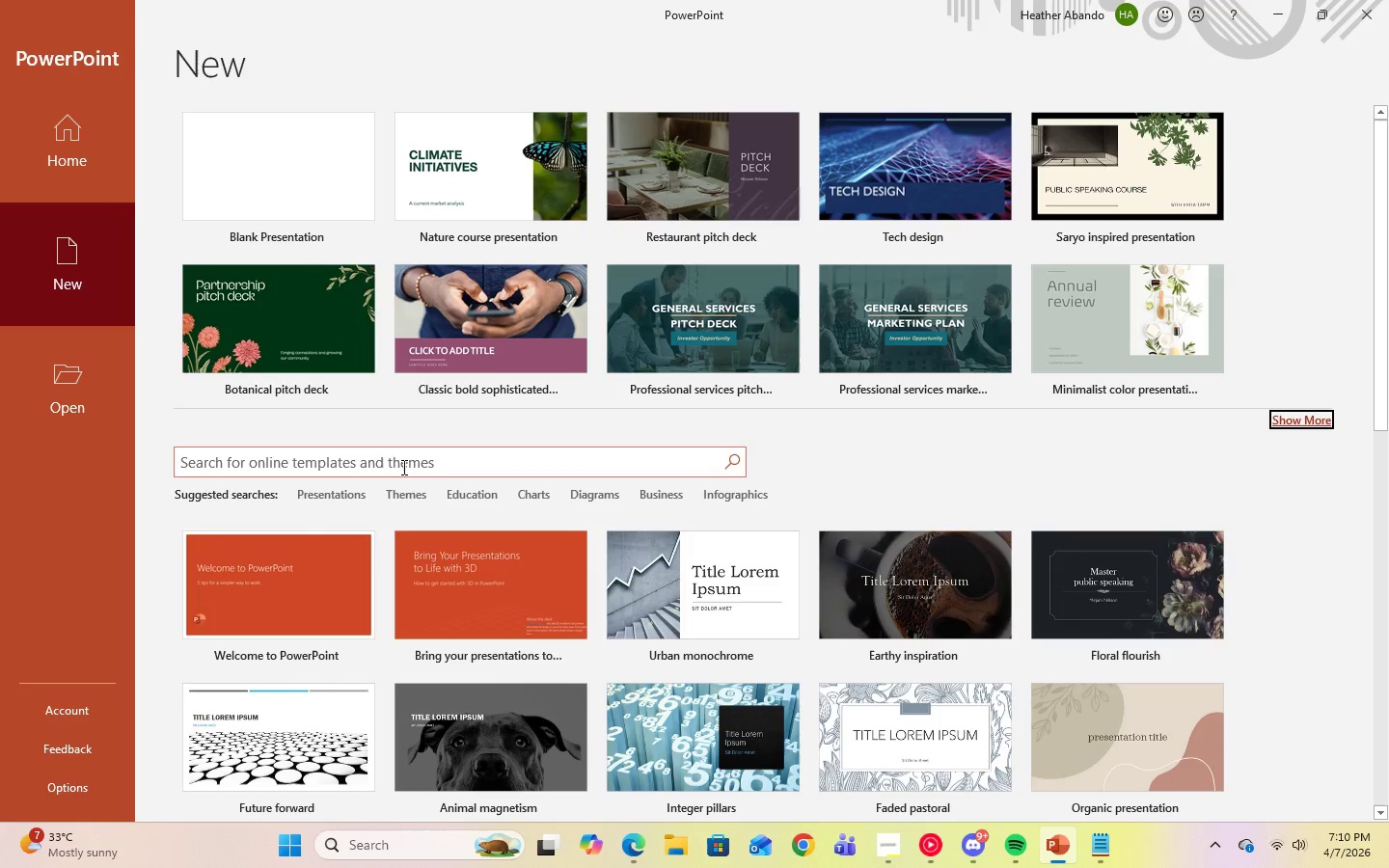 
left_click([402, 467])
 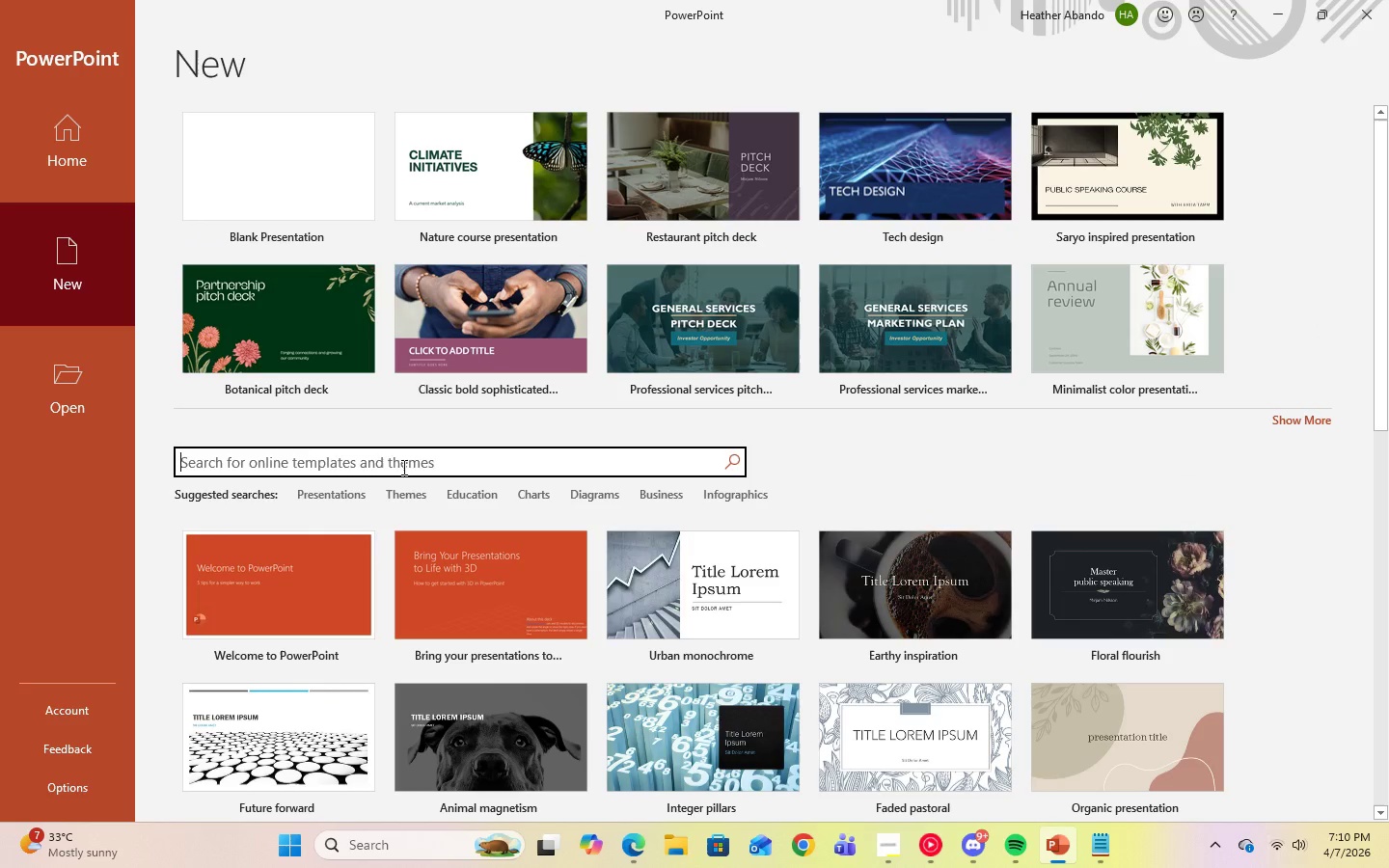 
type(modern)
 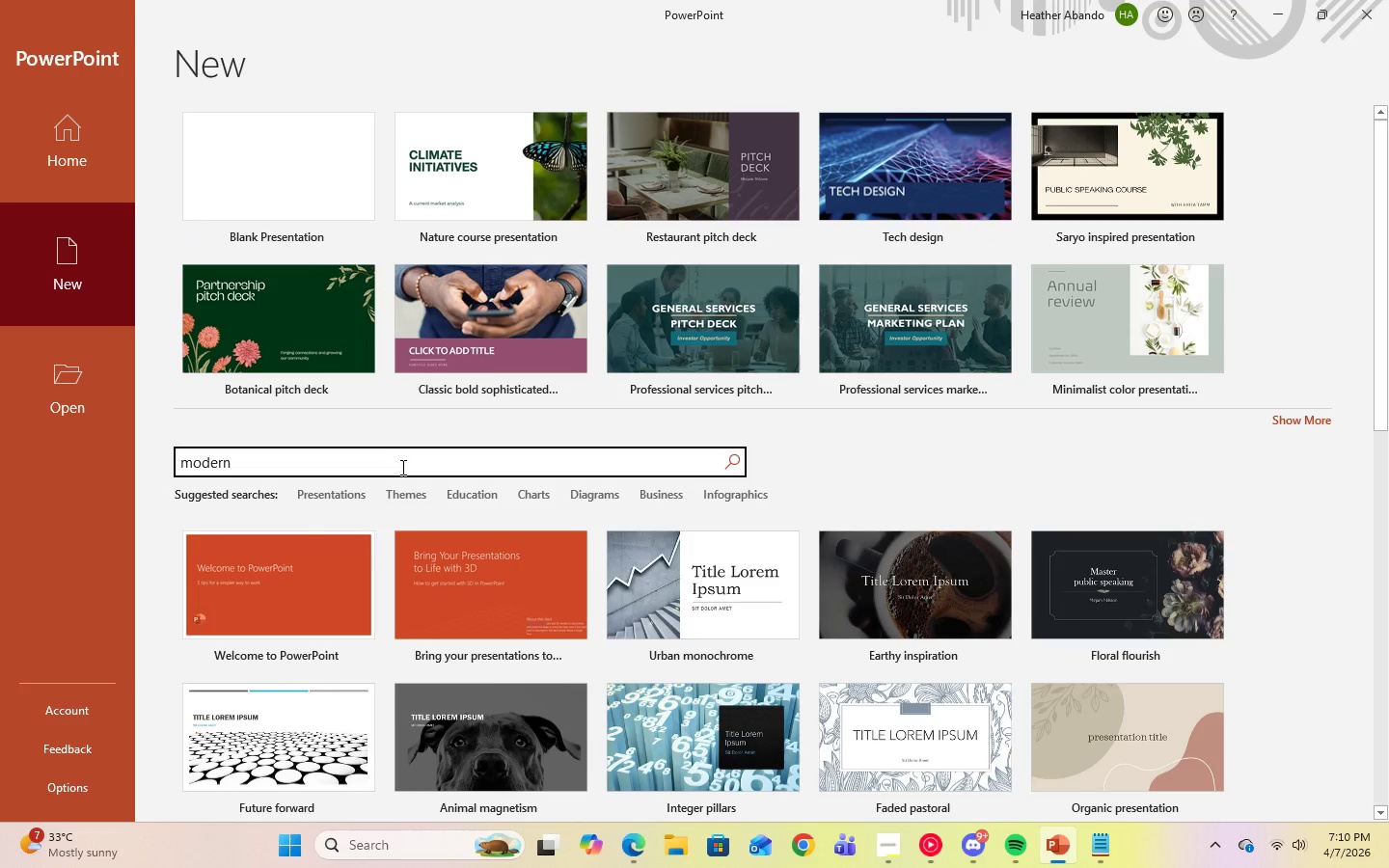 
key(Enter)
 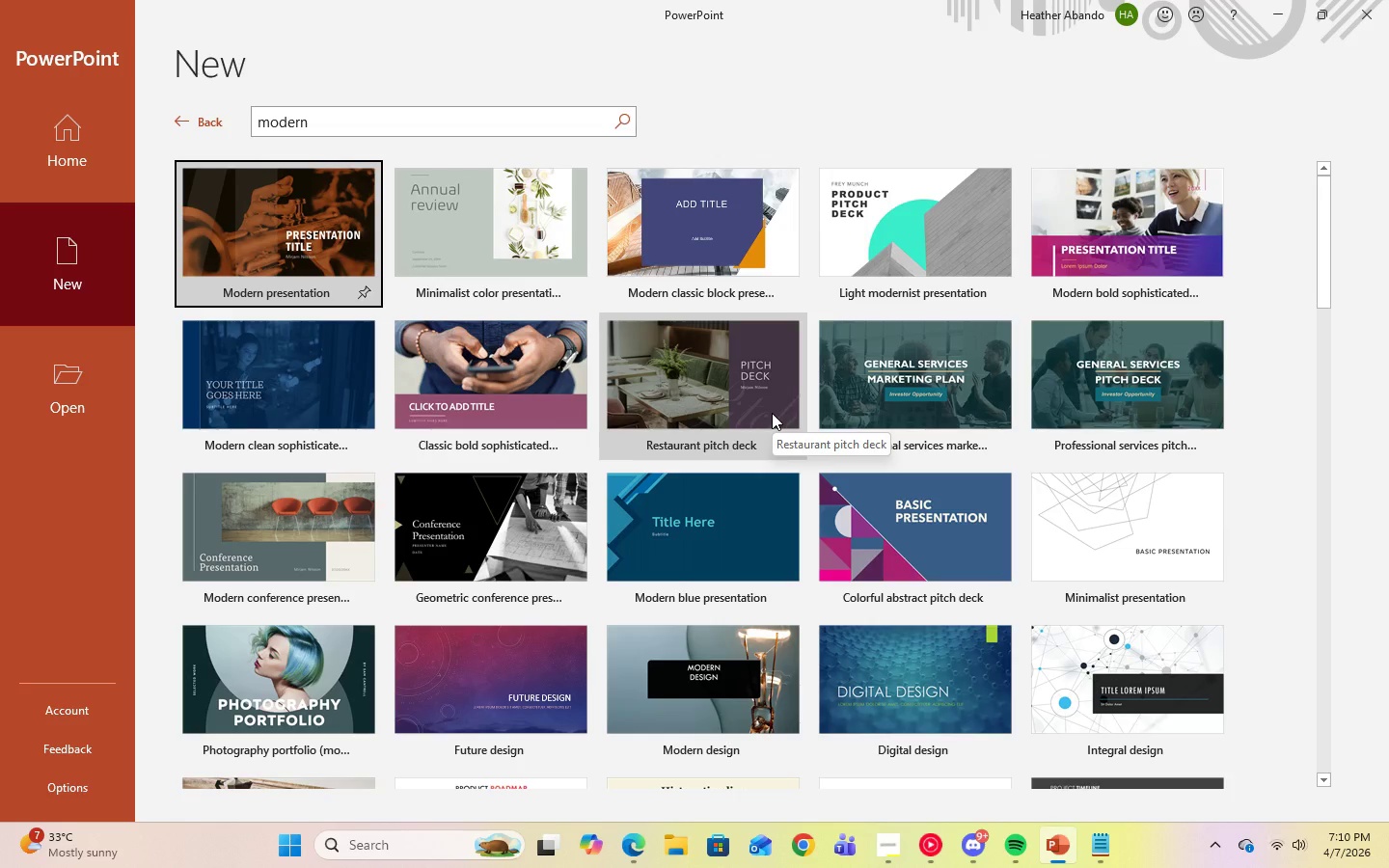 
wait(12.39)
 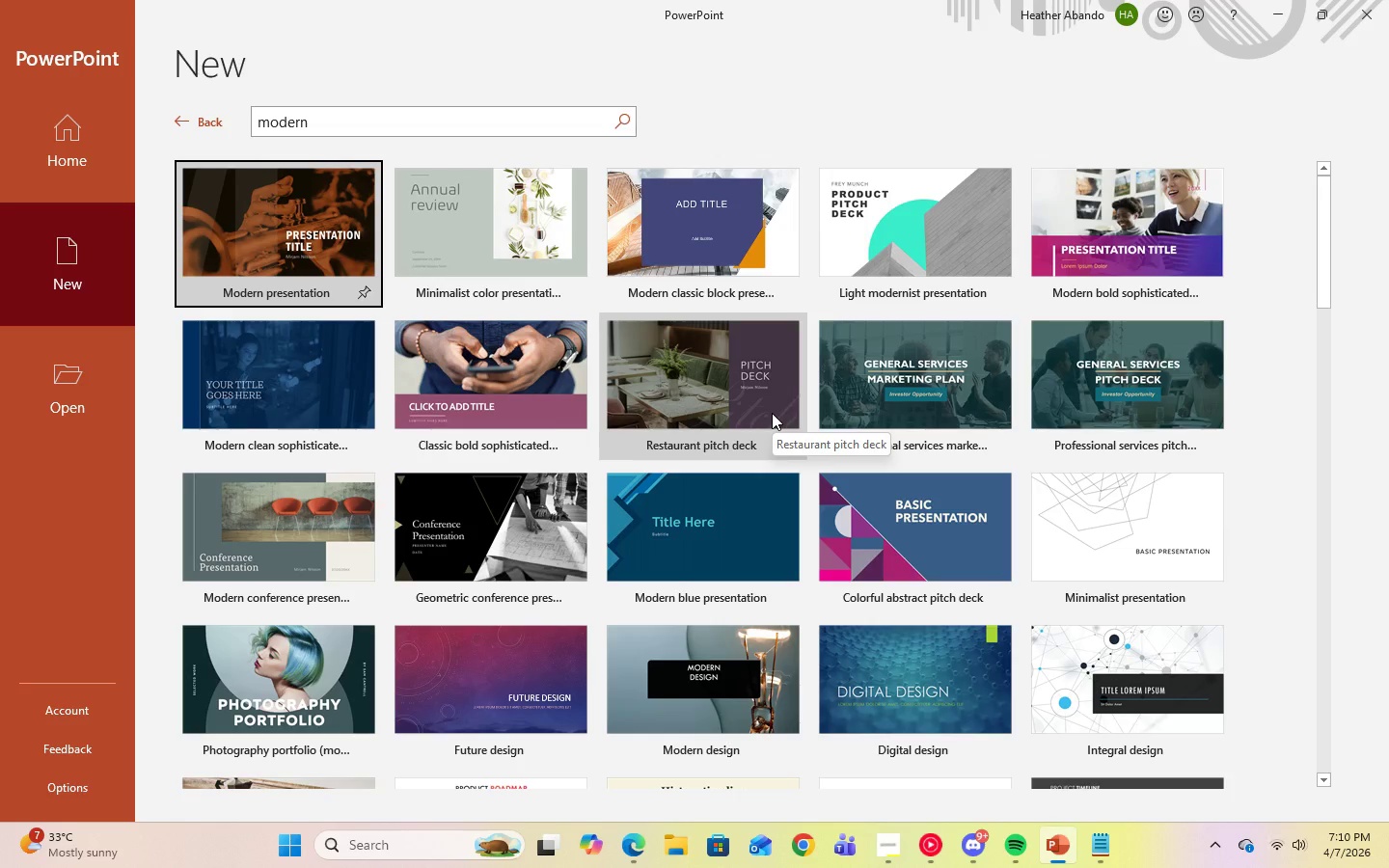 
left_click([879, 861])